 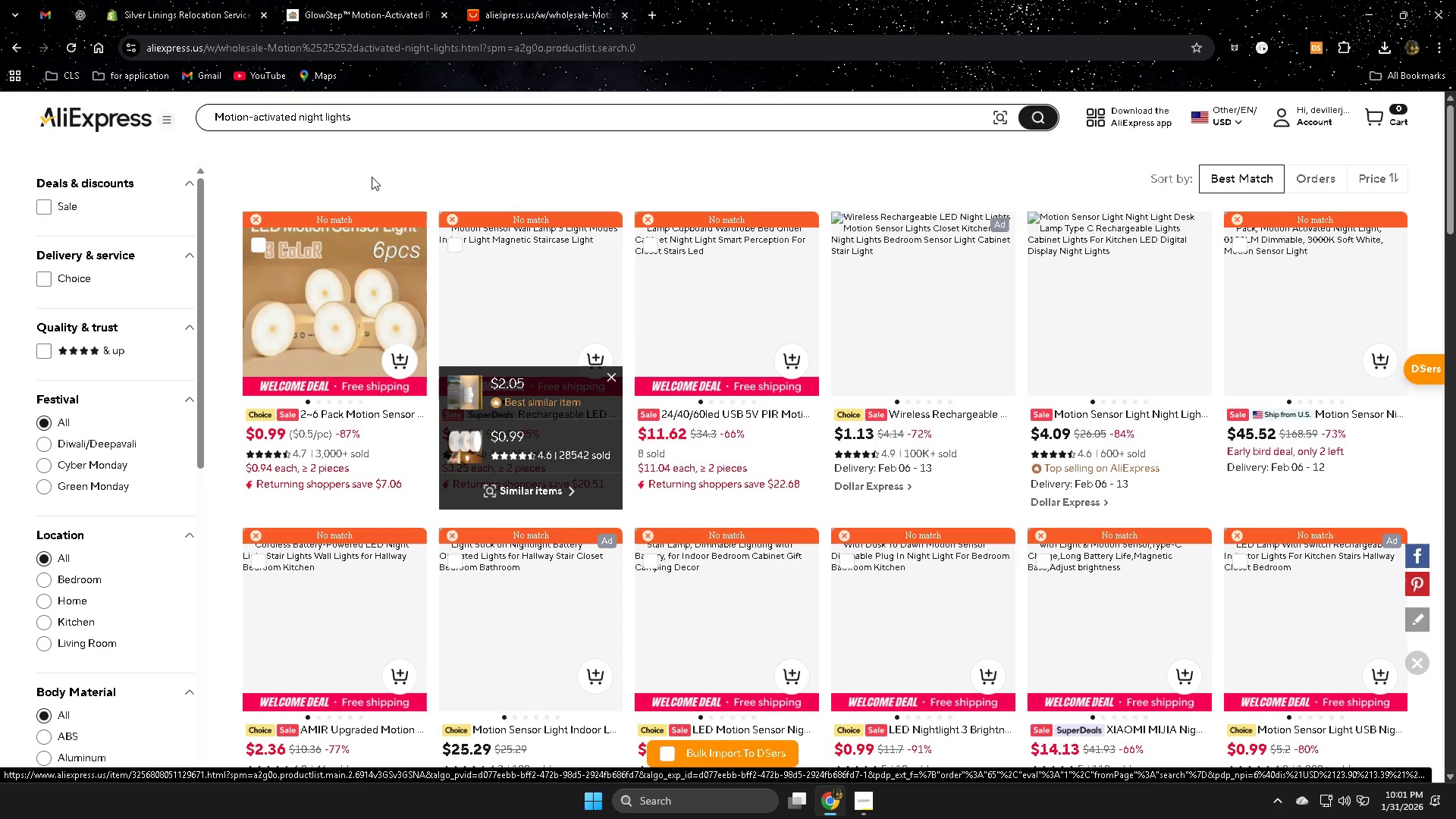 
double_click([391, 125])
 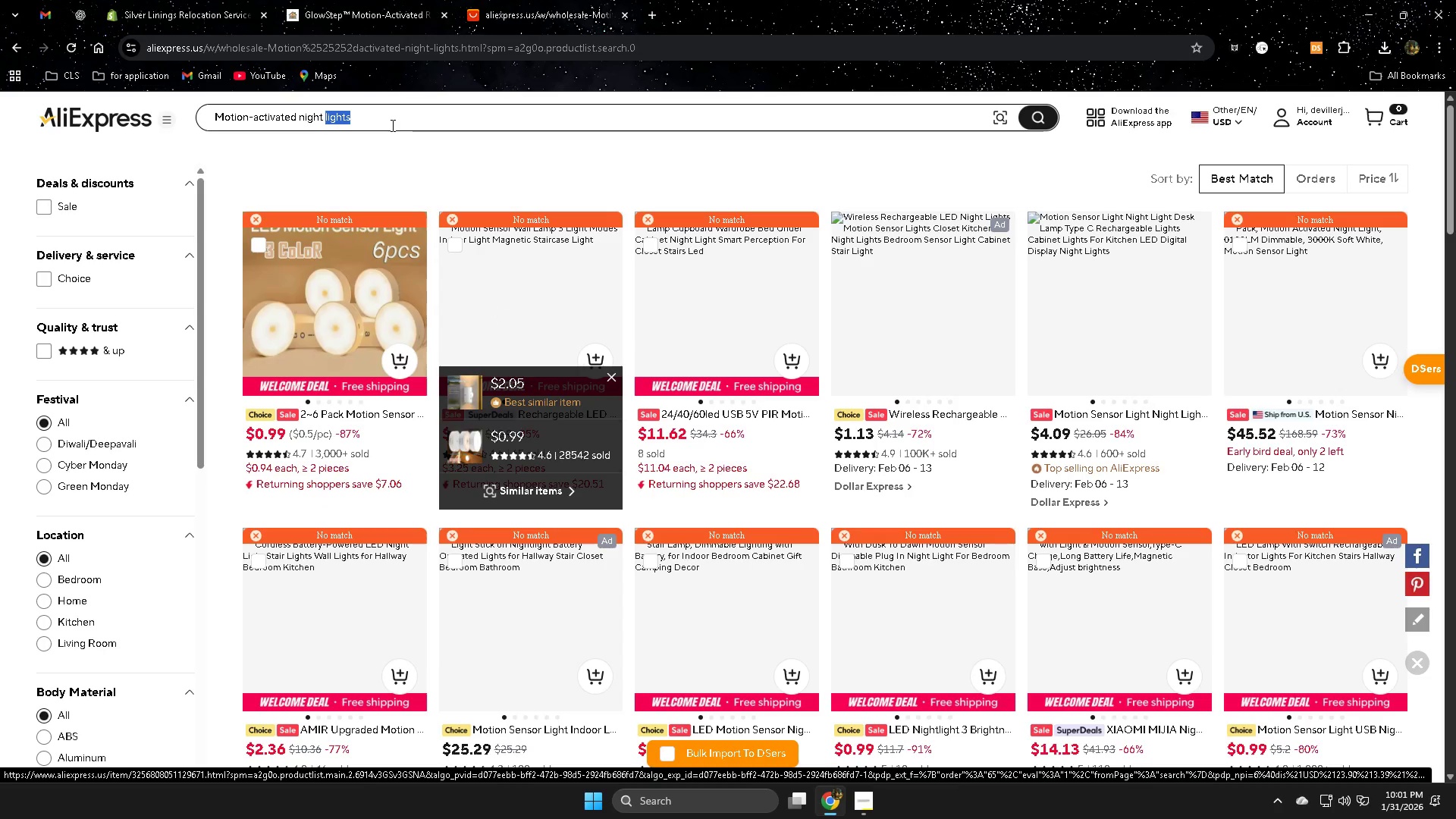 
triple_click([391, 125])
 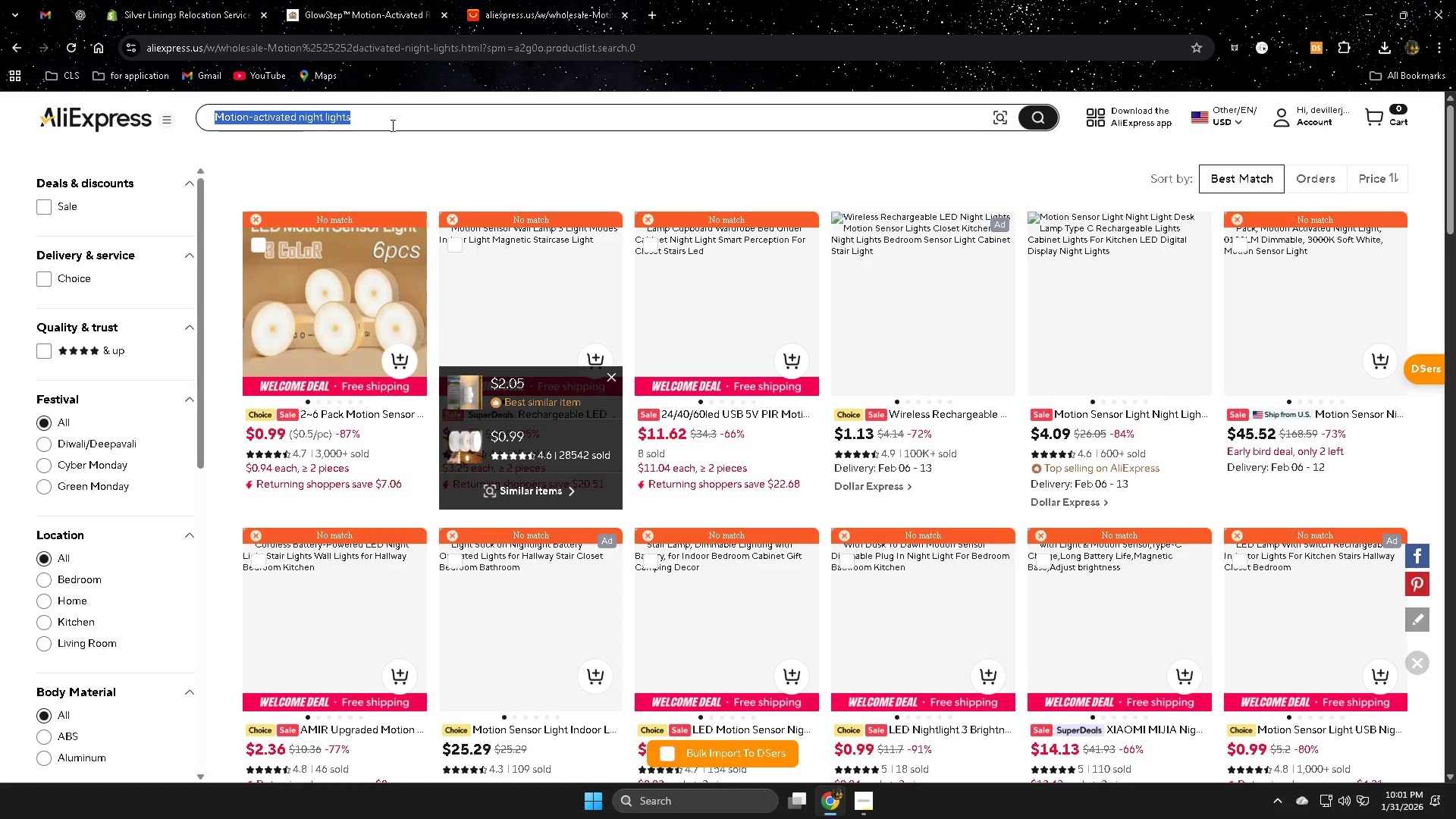 
key(Control+V)
 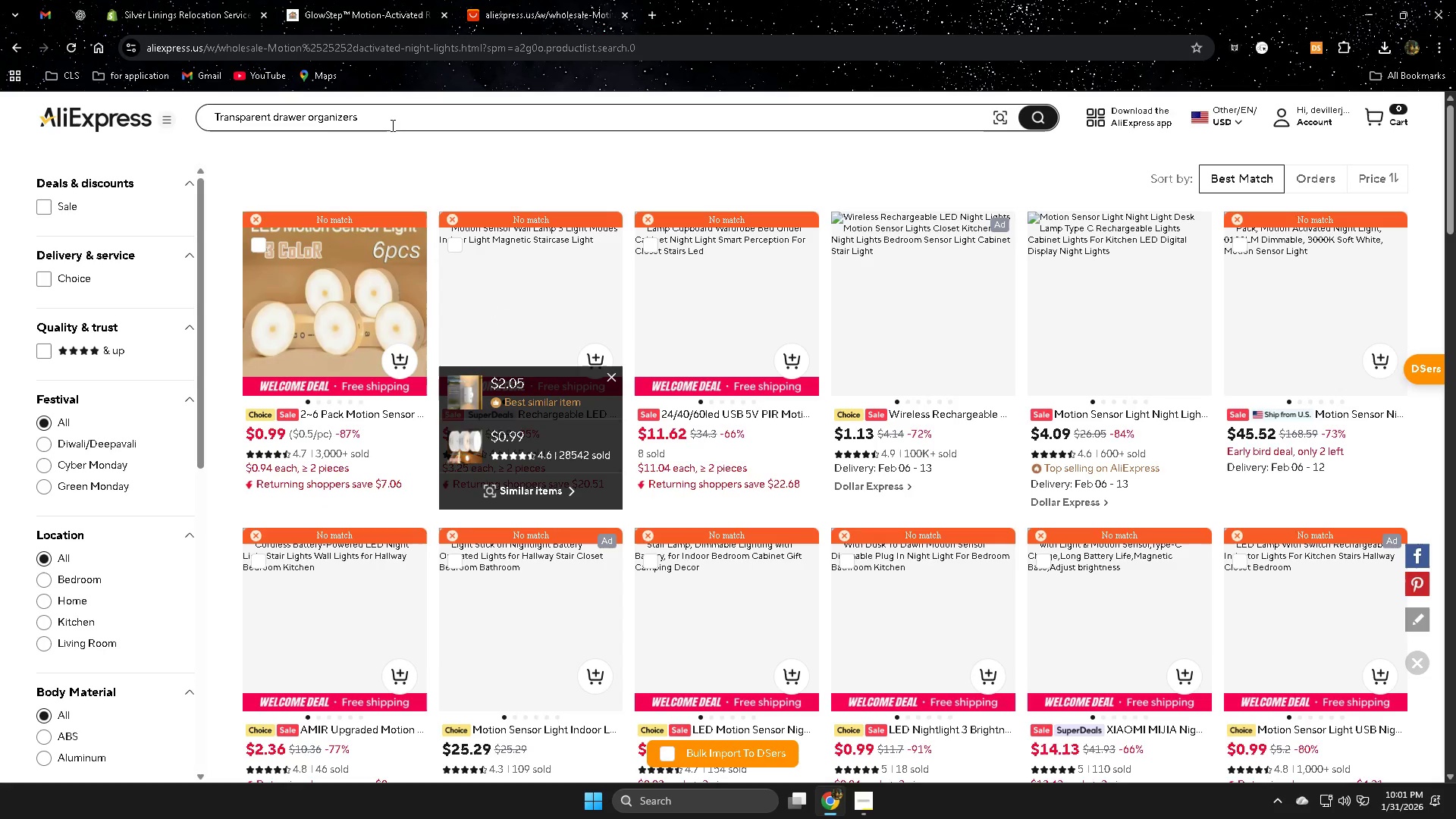 
key(Enter)
 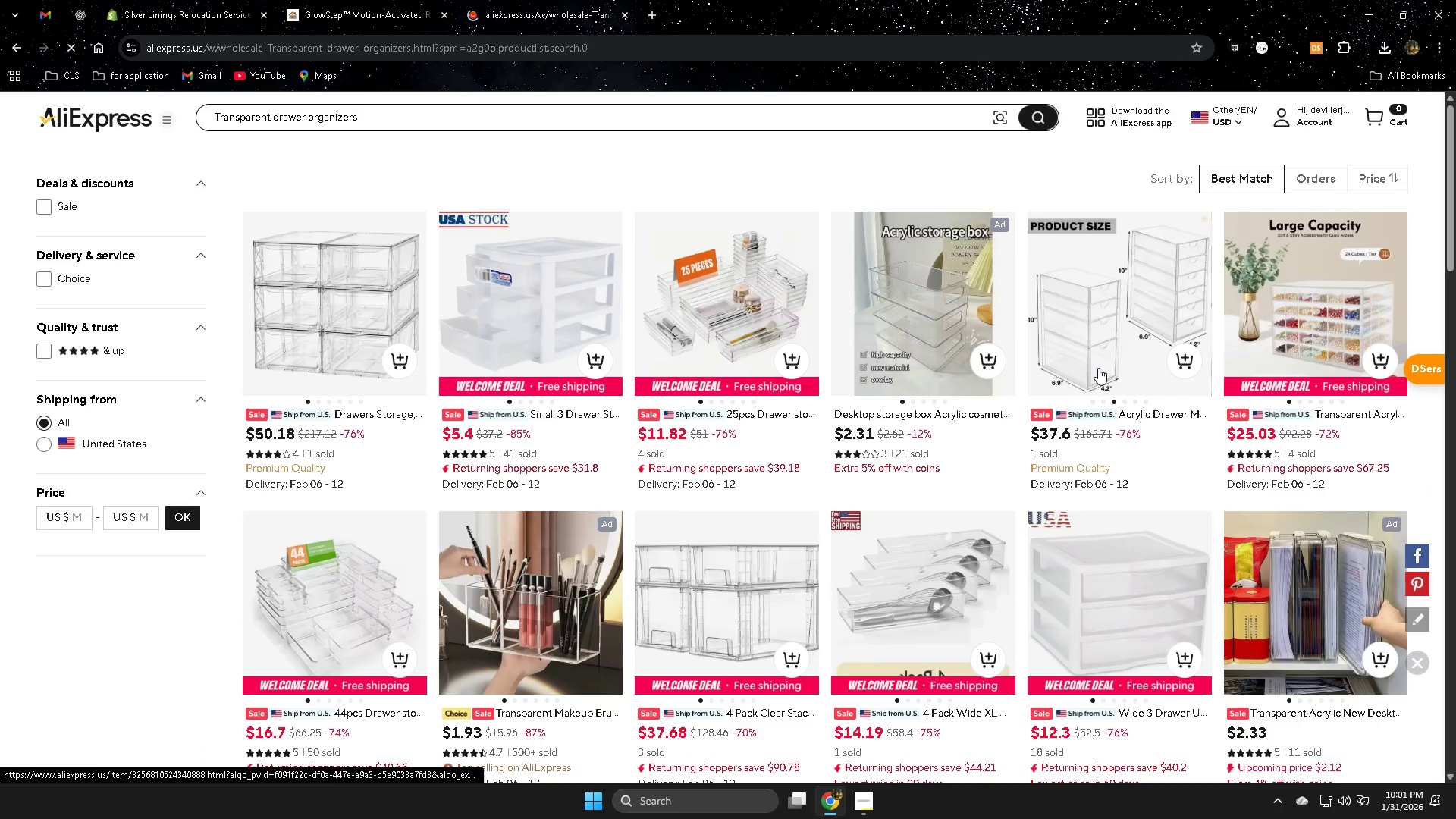 
left_click([355, 9])
 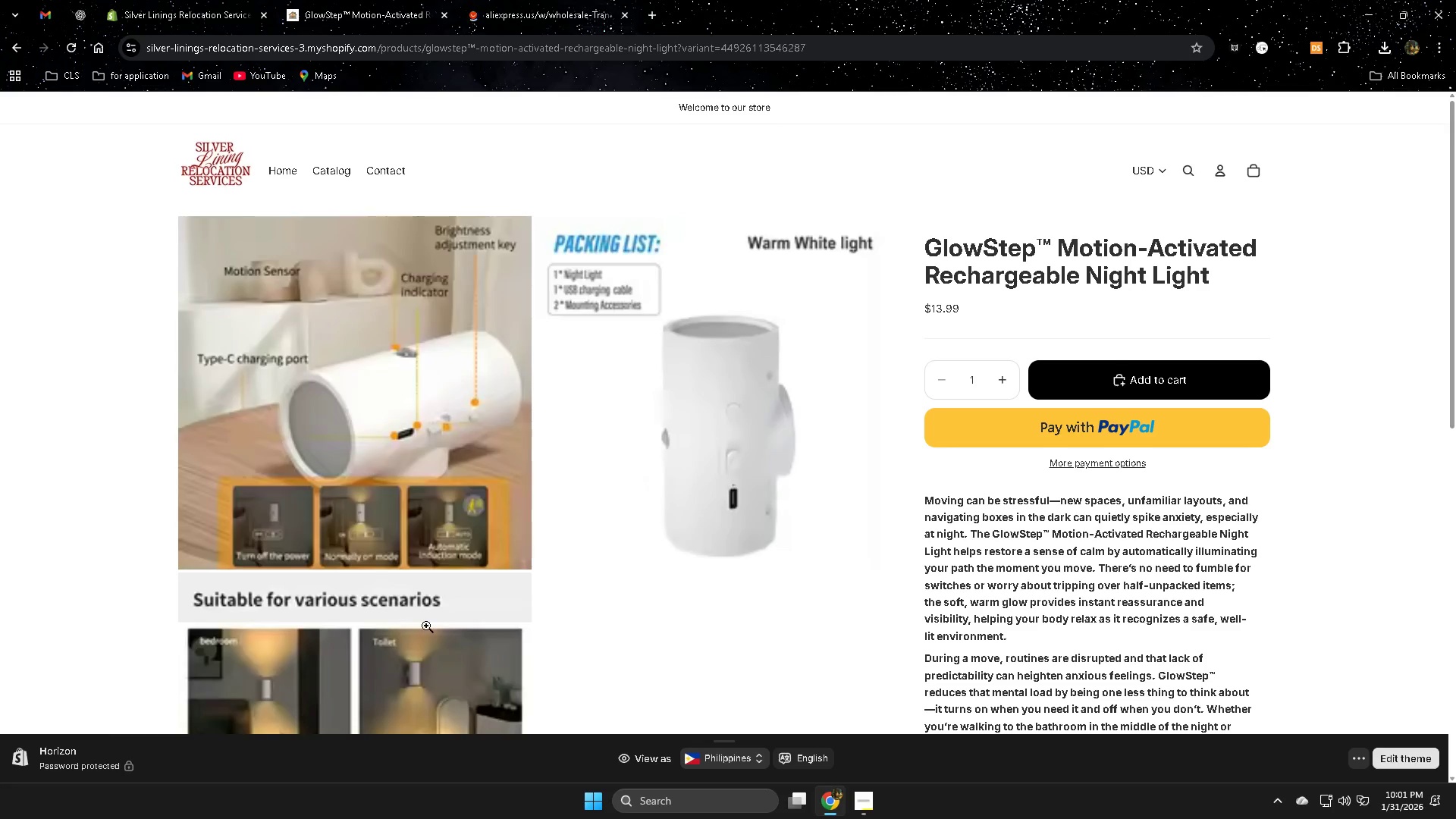 
scroll: coordinate [482, 531], scroll_direction: up, amount: 4.0
 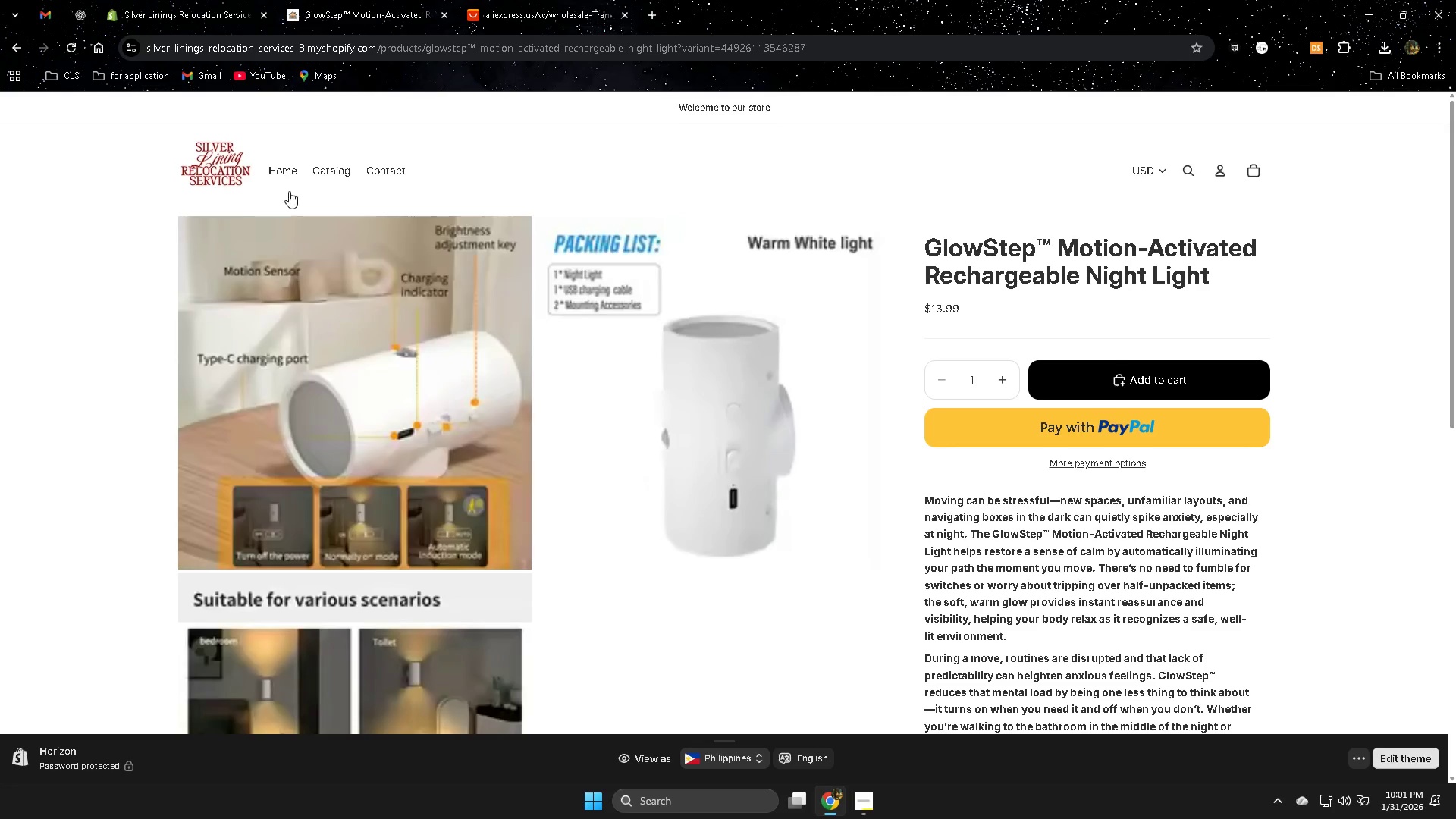 
left_click([281, 174])
 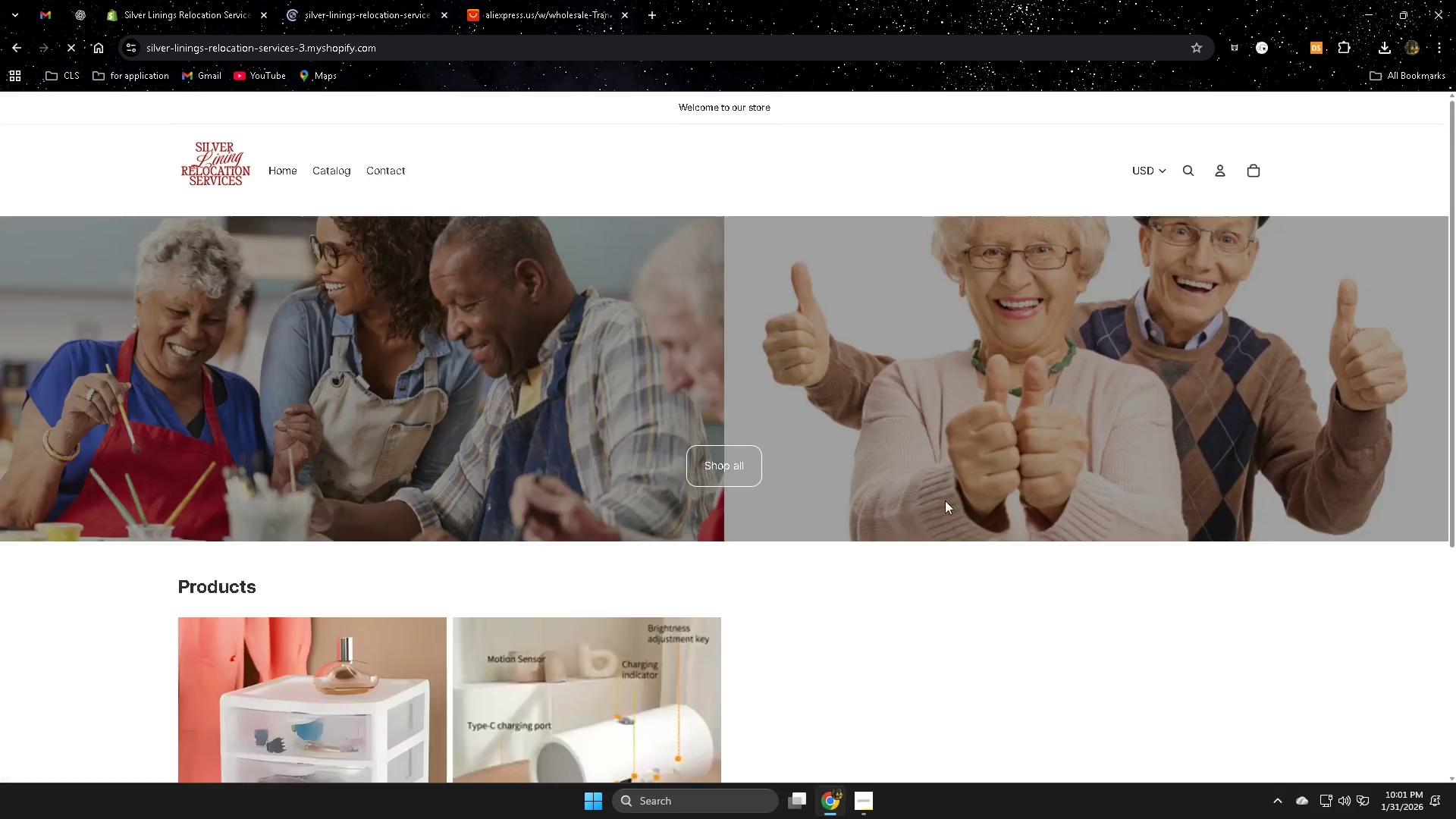 
scroll: coordinate [1028, 459], scroll_direction: down, amount: 6.0
 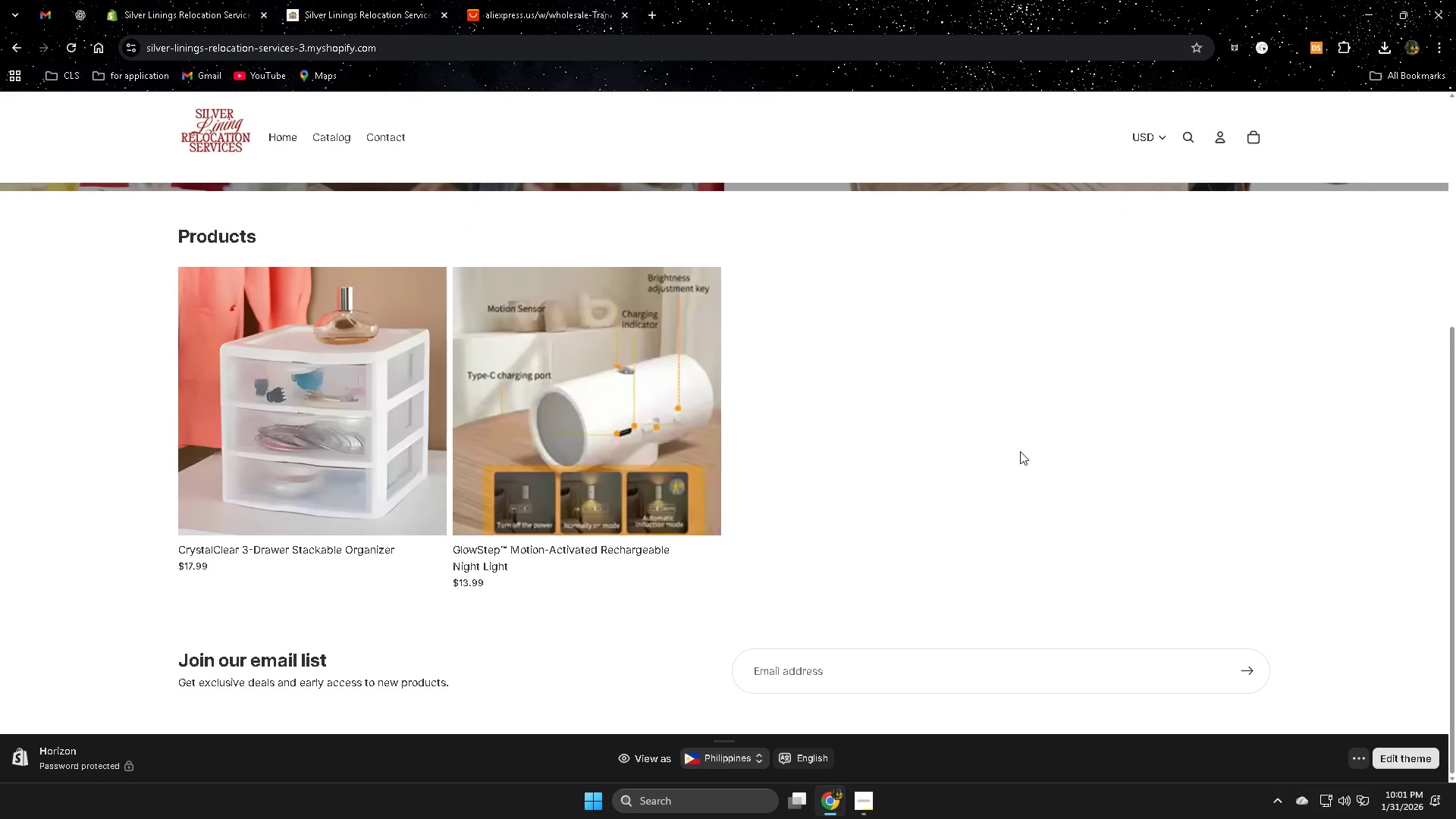 
scroll: coordinate [1011, 454], scroll_direction: up, amount: 5.0
 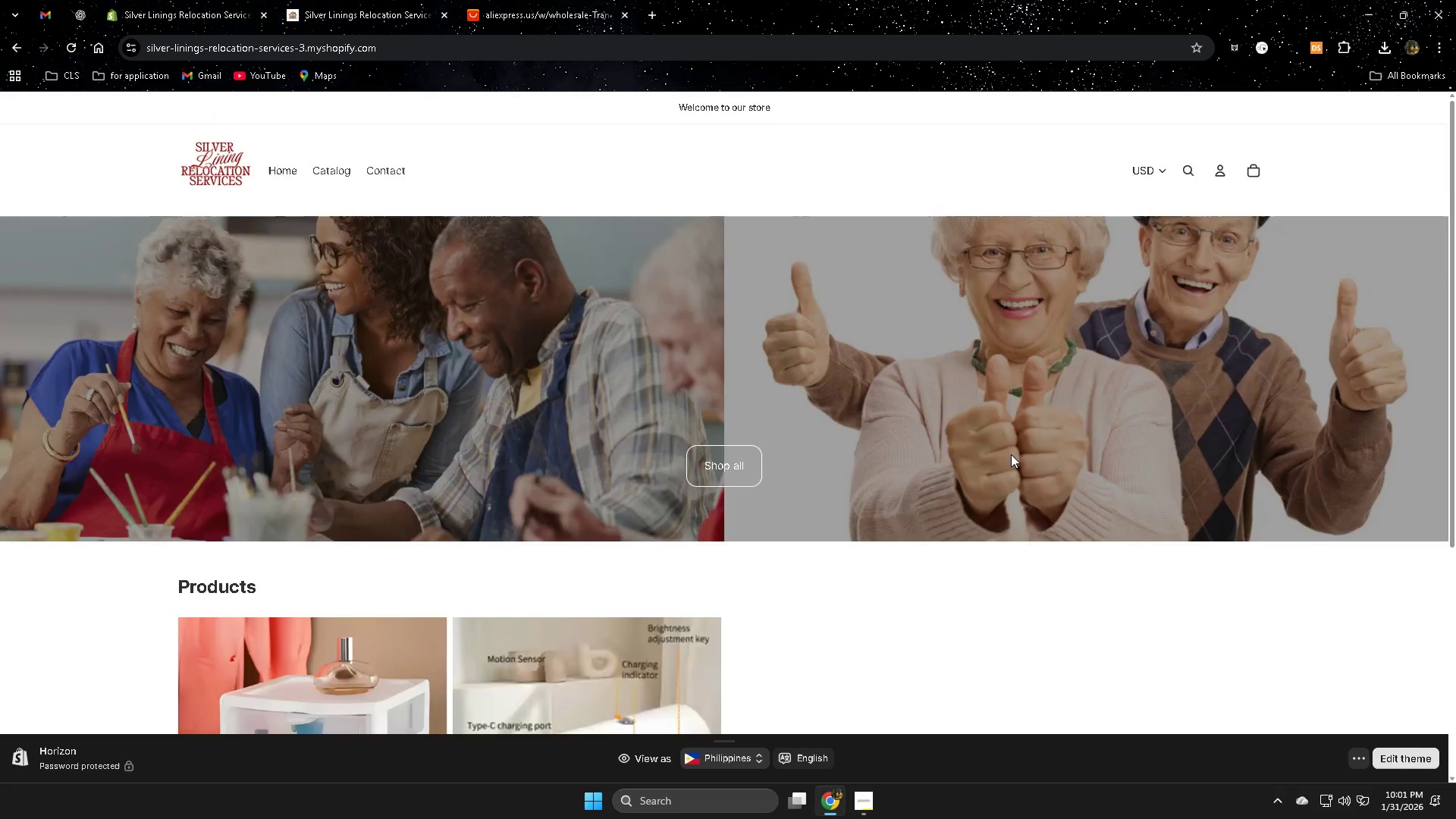 
scroll: coordinate [1011, 454], scroll_direction: down, amount: 3.0
 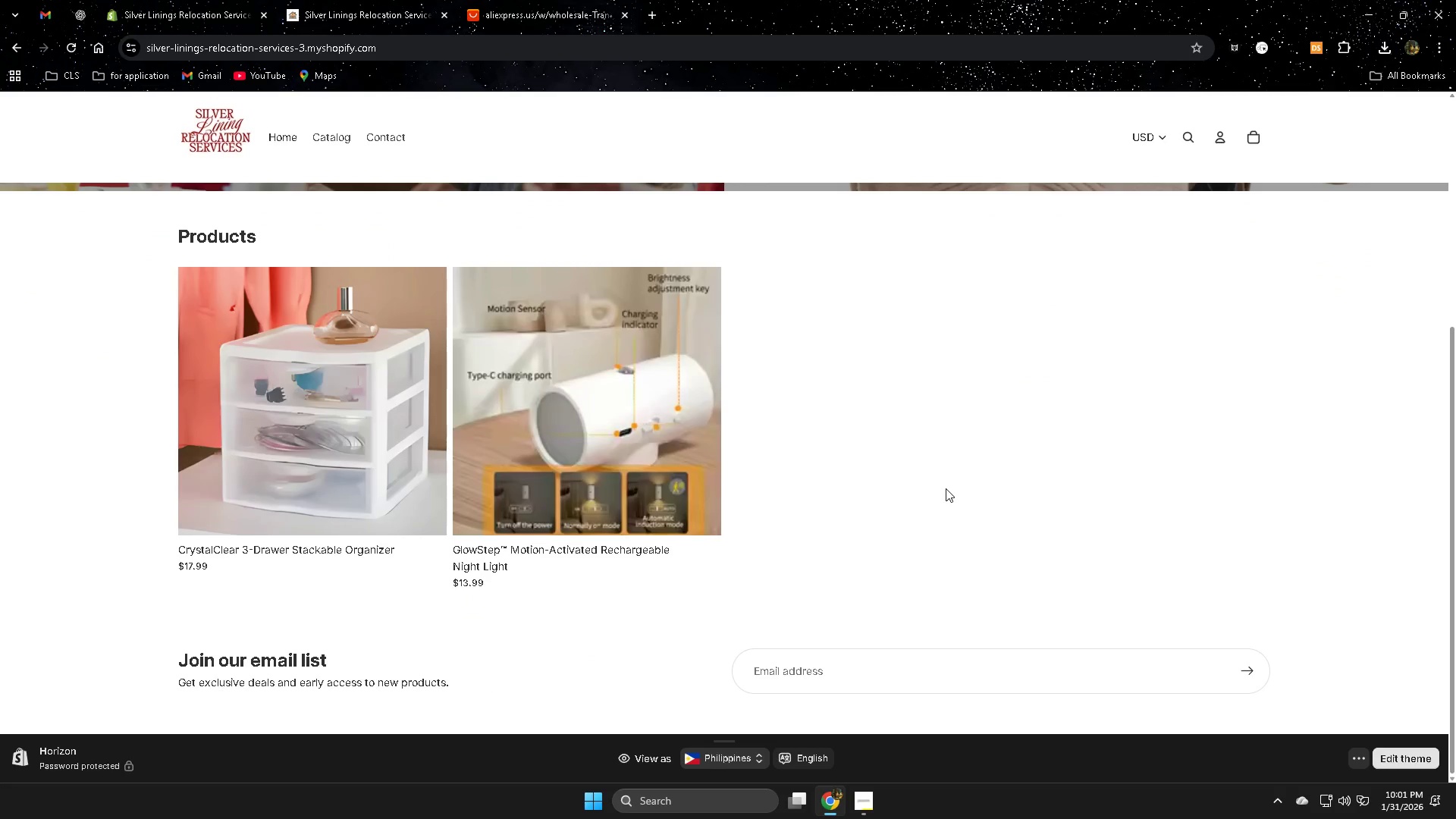 
wait(5.92)
 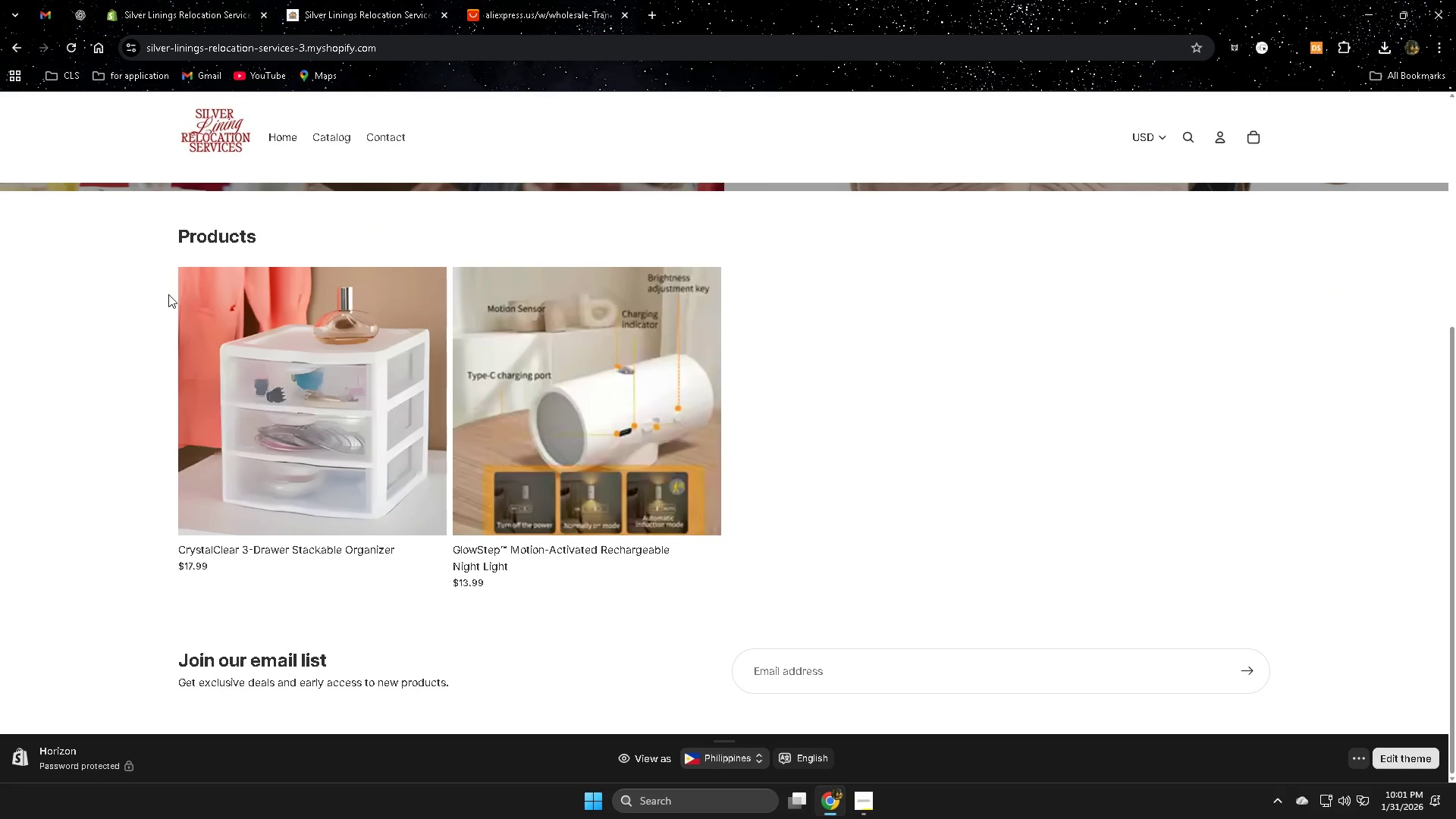 
scroll: coordinate [1119, 457], scroll_direction: up, amount: 3.0
 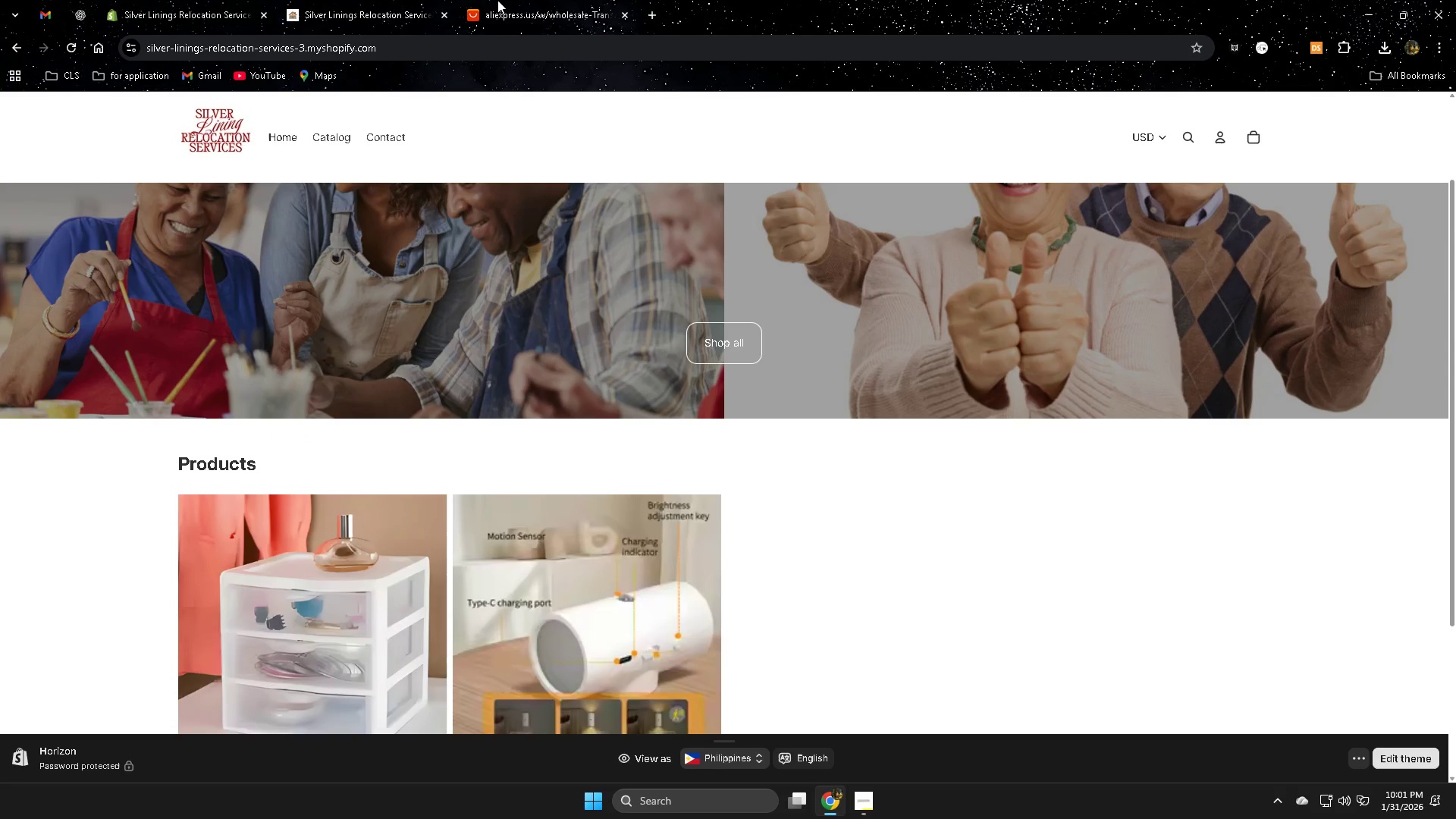 
left_click([511, 3])
 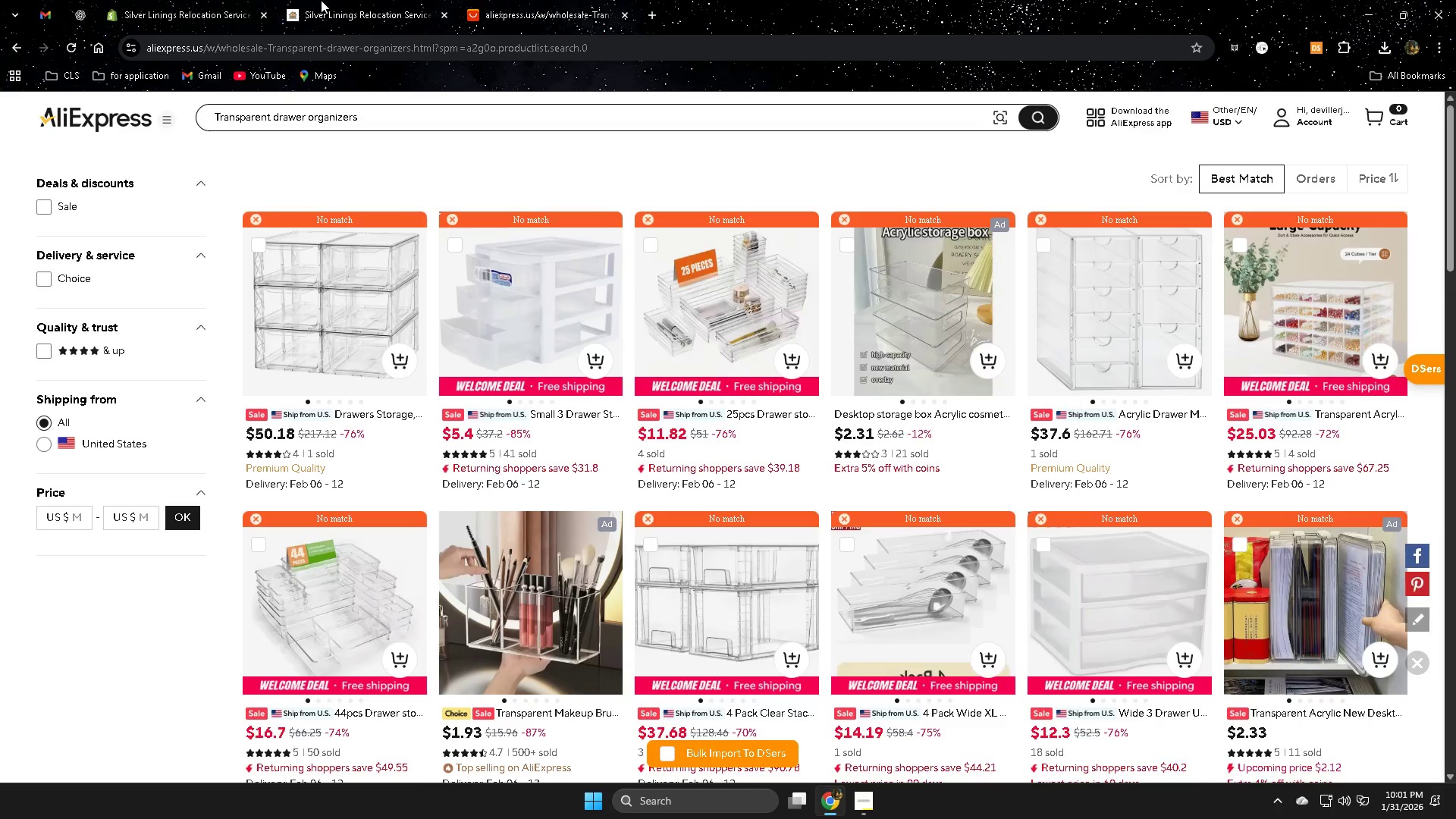 
left_click([321, 0])
 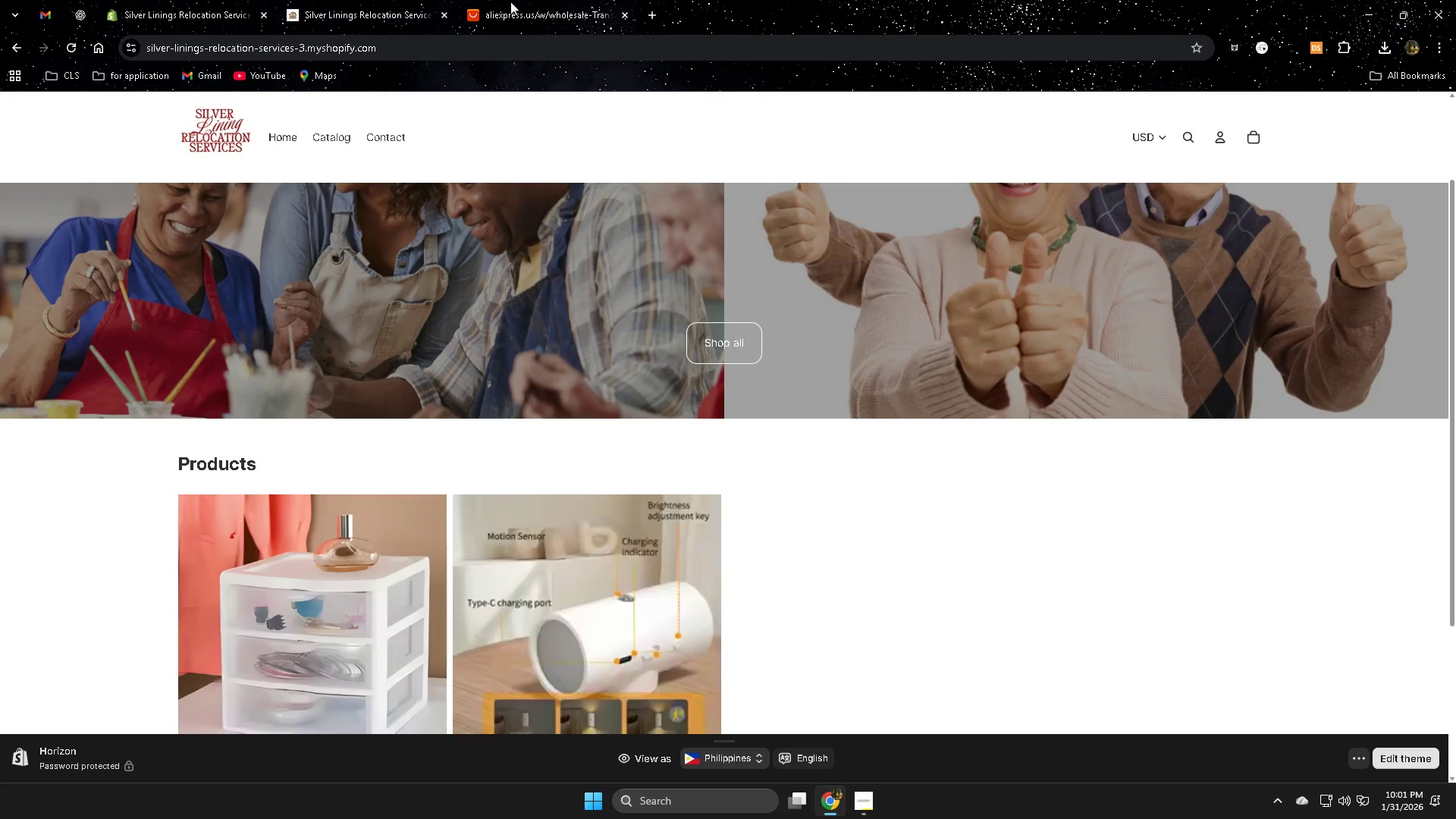 
left_click([522, 0])
 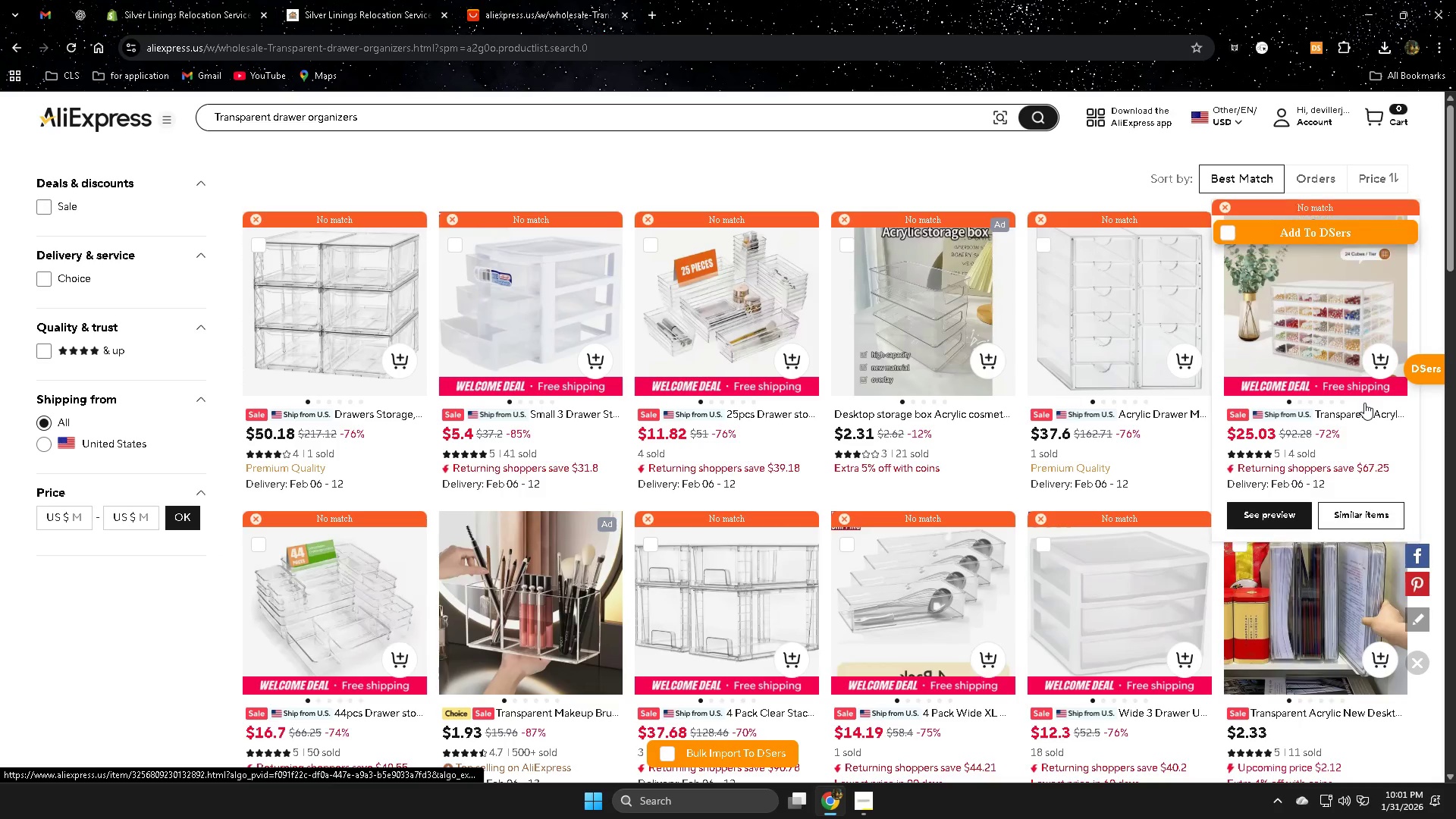 
scroll: coordinate [1352, 404], scroll_direction: down, amount: 1.0
 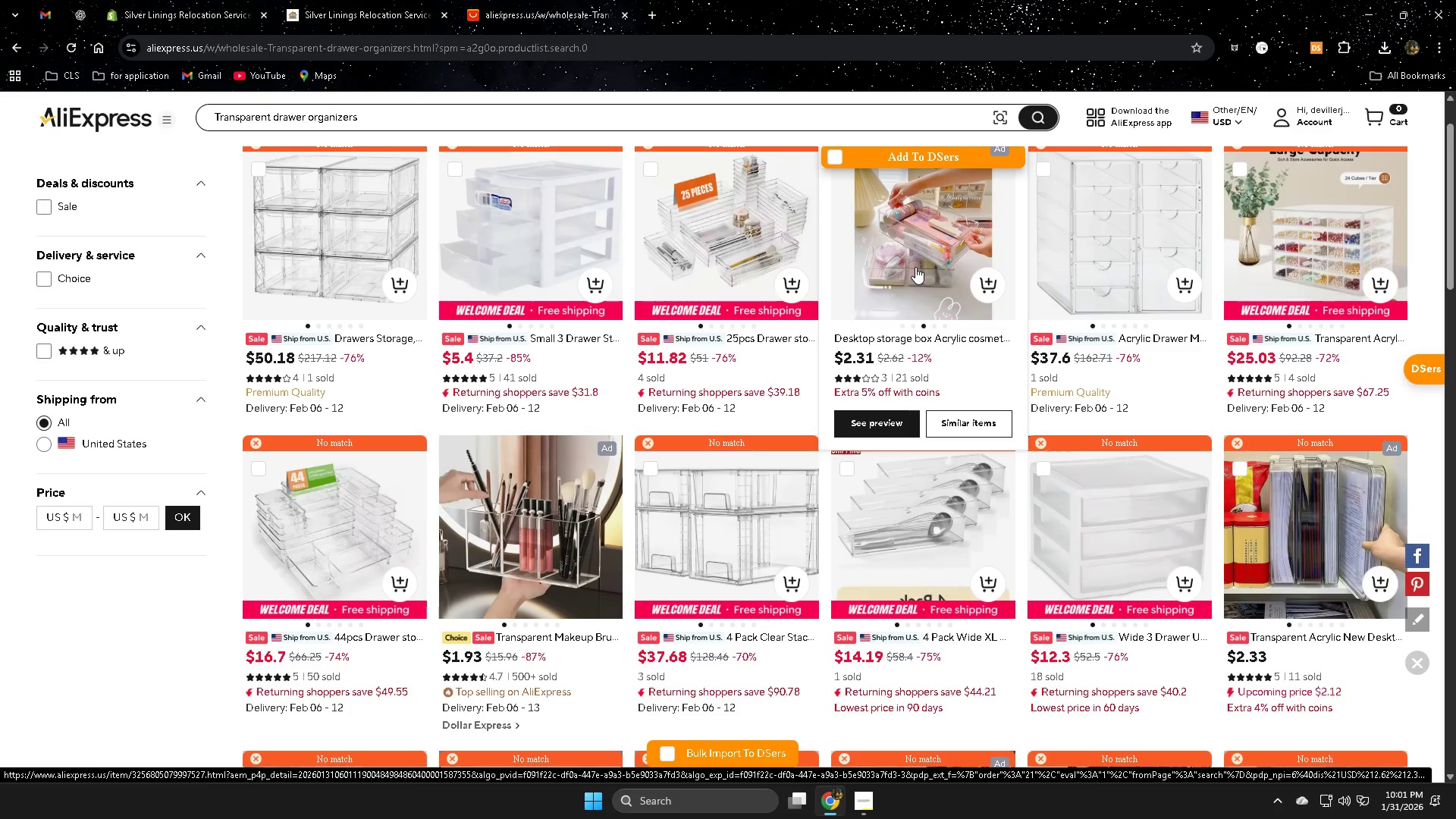 
left_click([915, 267])
 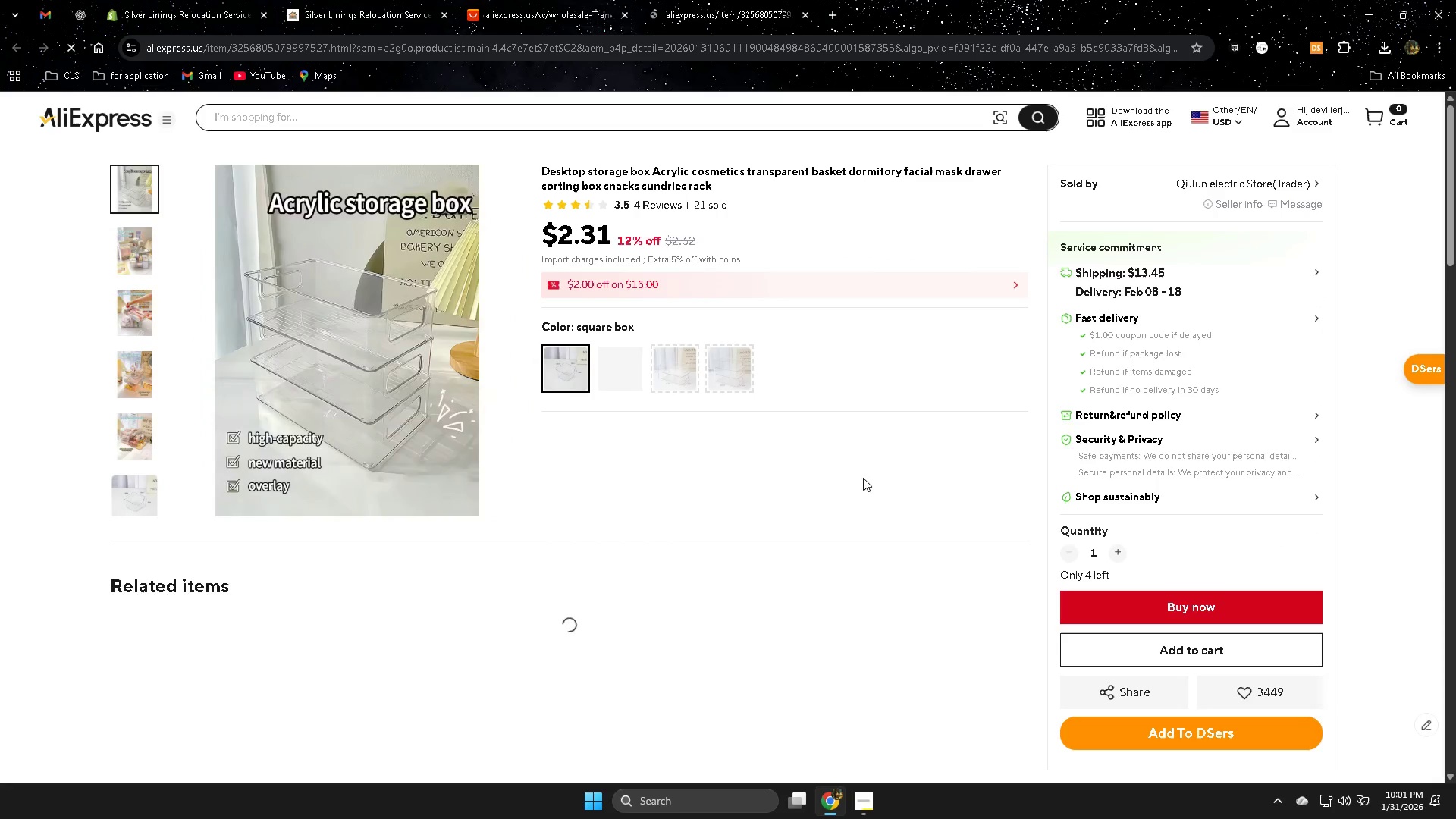 
mouse_move([976, 564])
 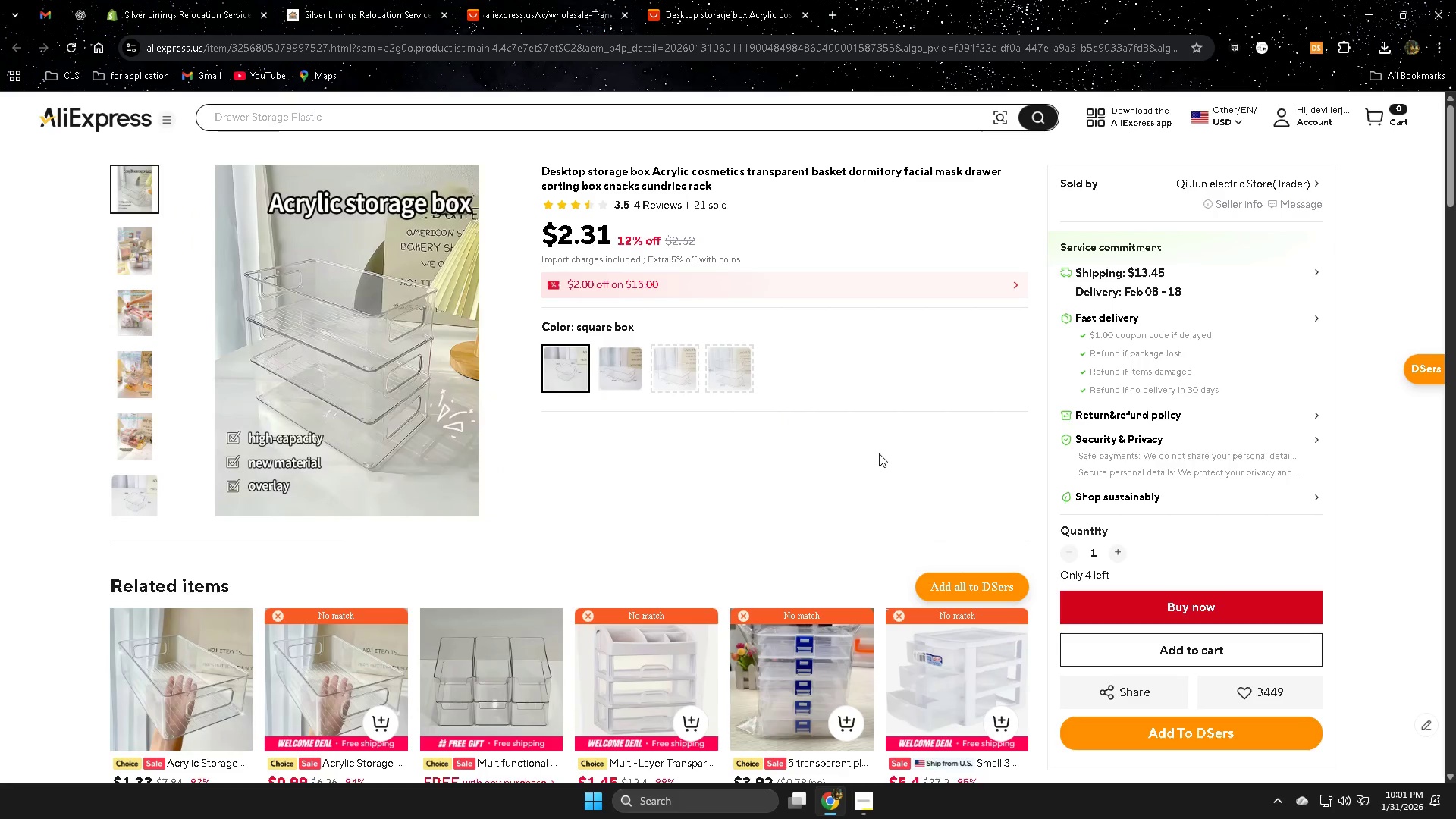 
wait(12.61)
 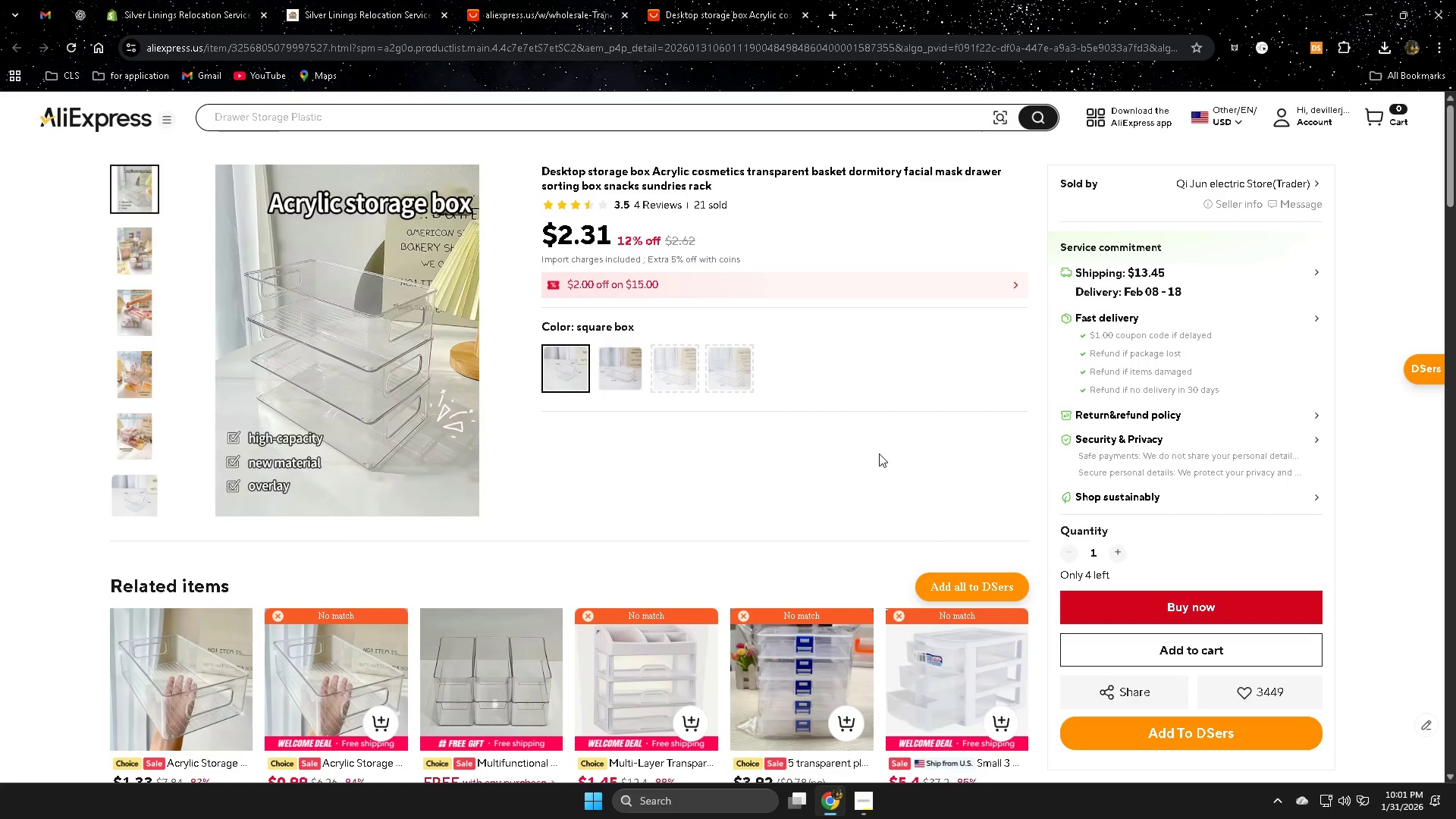 
scroll: coordinate [965, 443], scroll_direction: down, amount: 2.0
 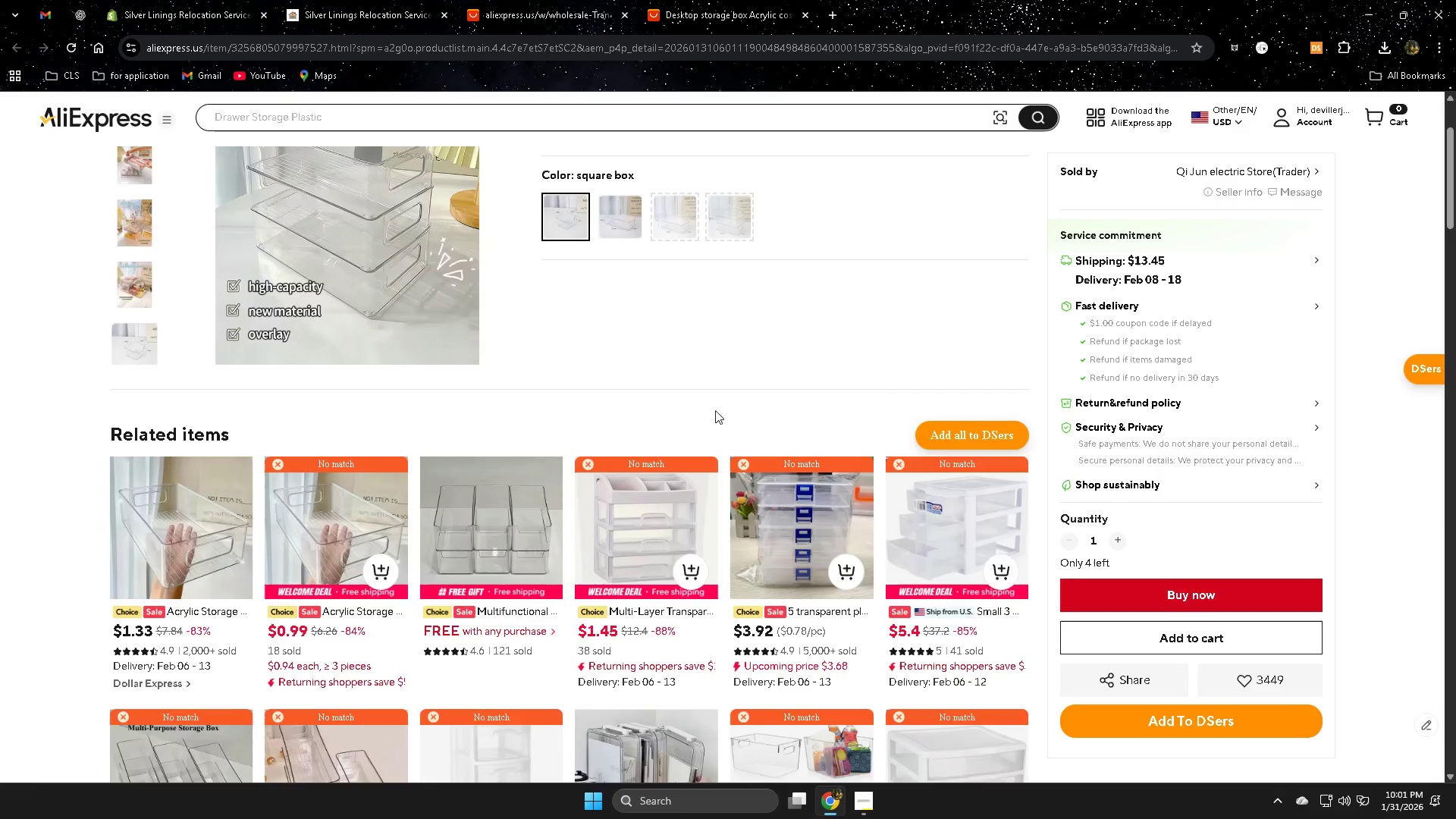 
scroll: coordinate [715, 410], scroll_direction: up, amount: 2.0
 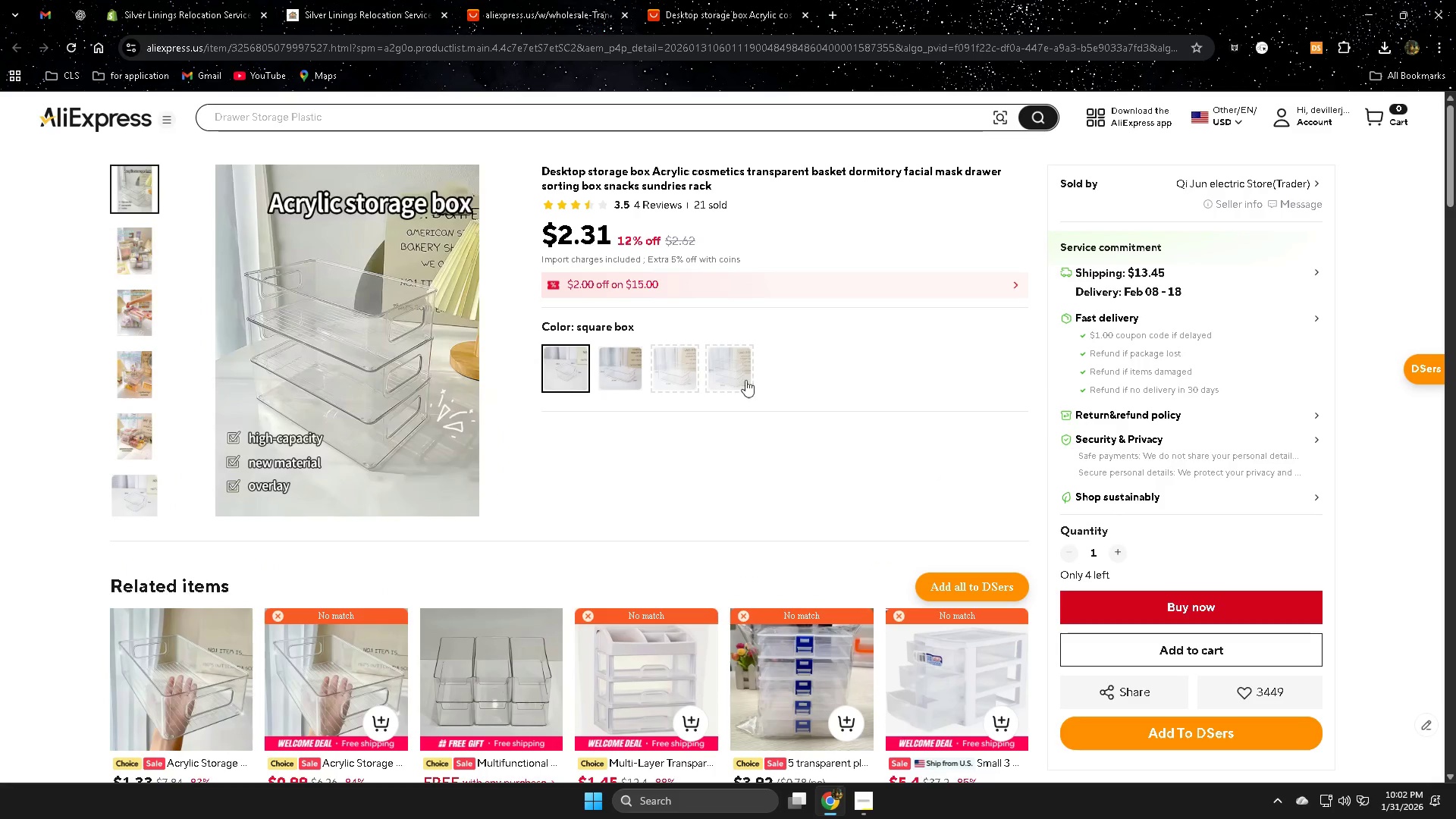 
wait(6.71)
 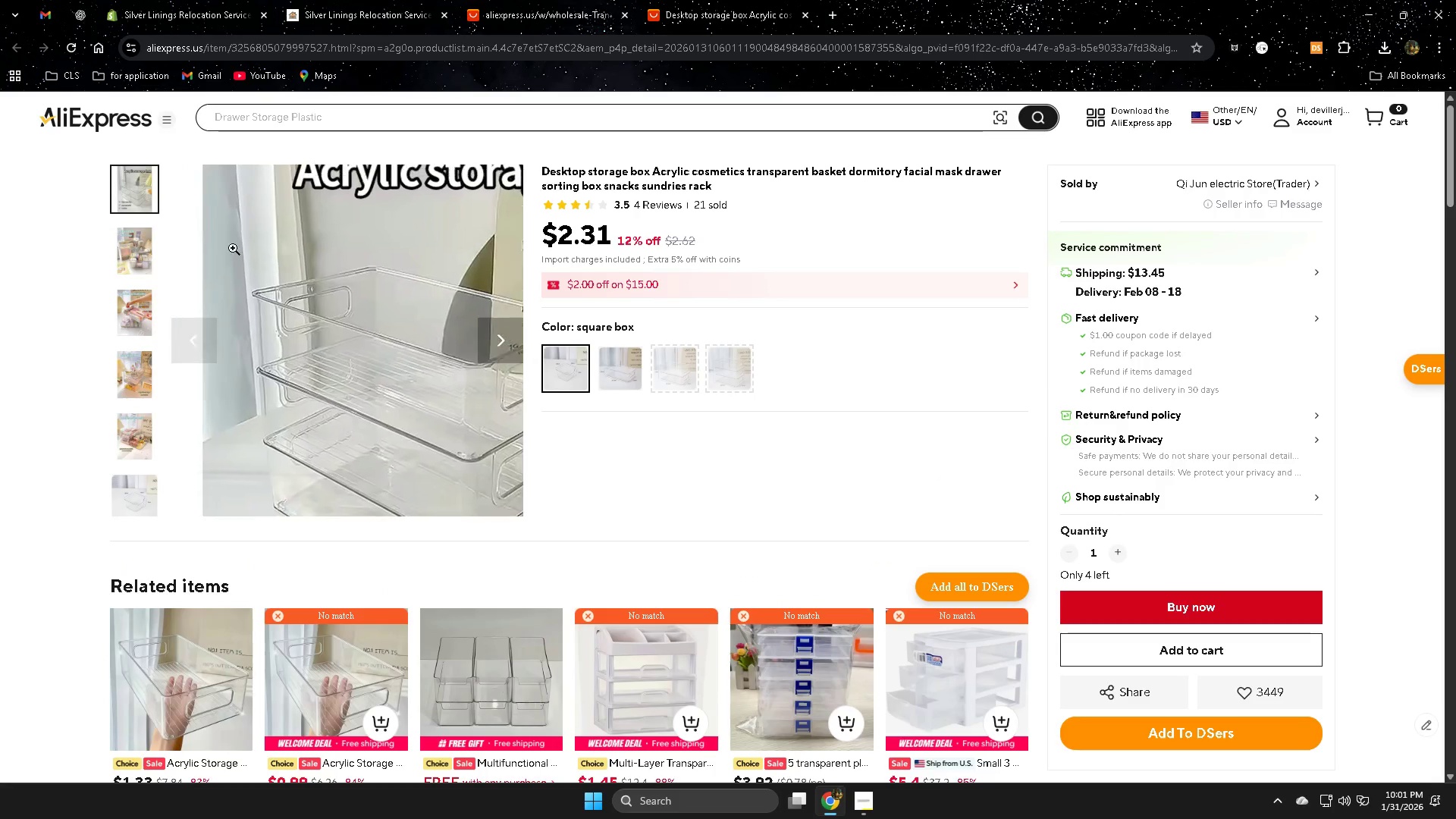 
scroll: coordinate [523, 438], scroll_direction: up, amount: 2.0
 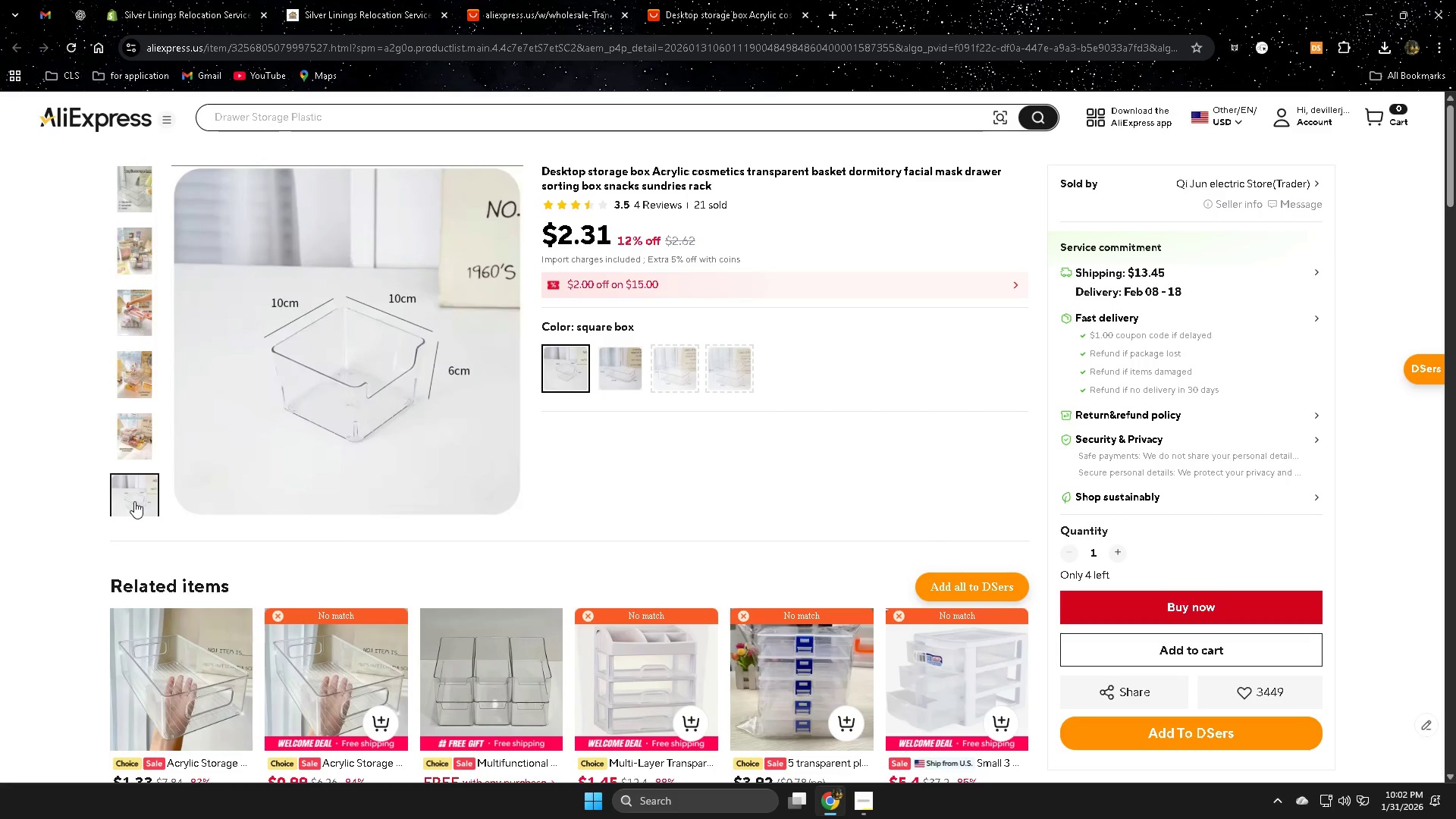 
wait(6.85)
 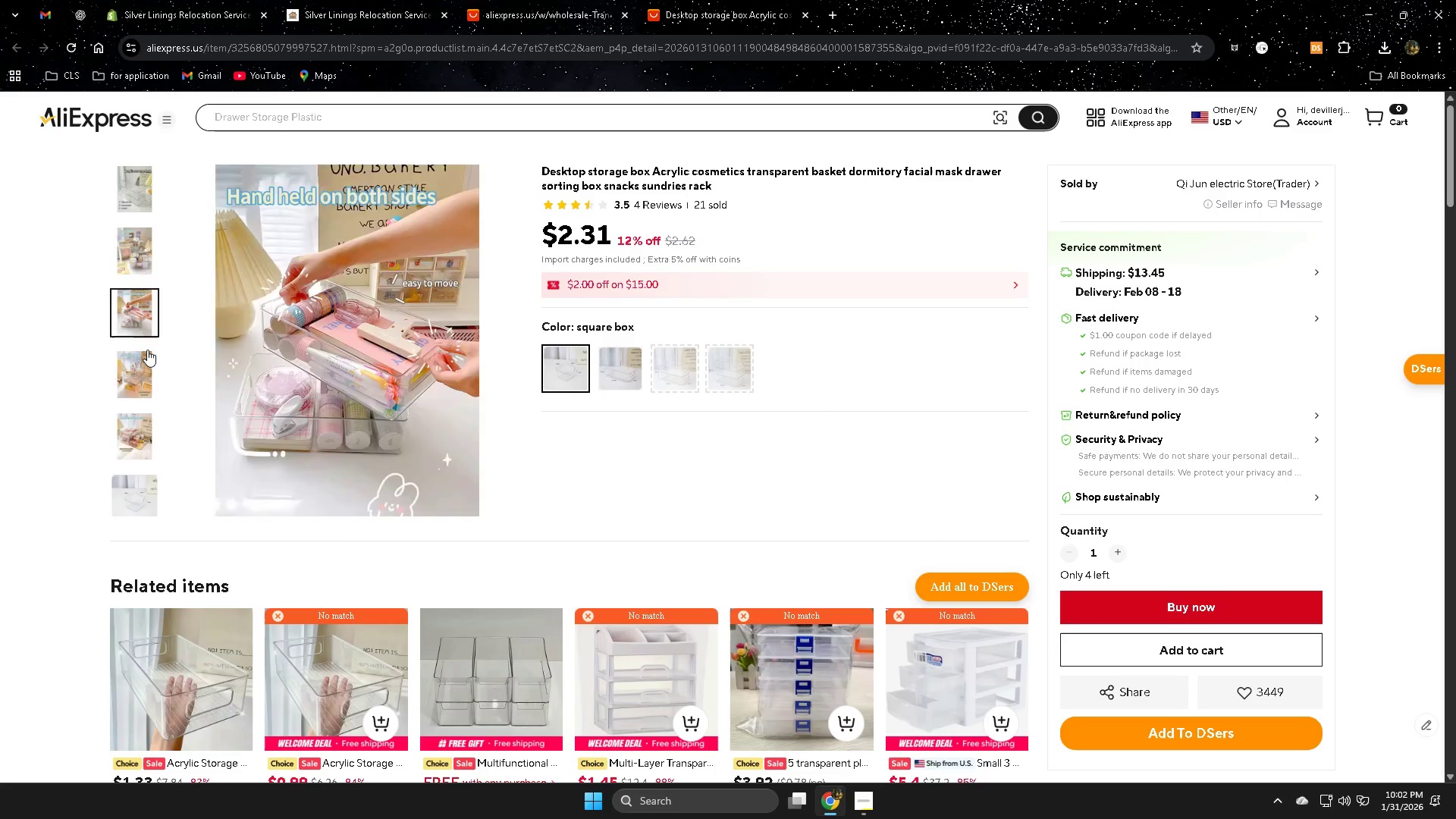 
double_click([573, 0])
 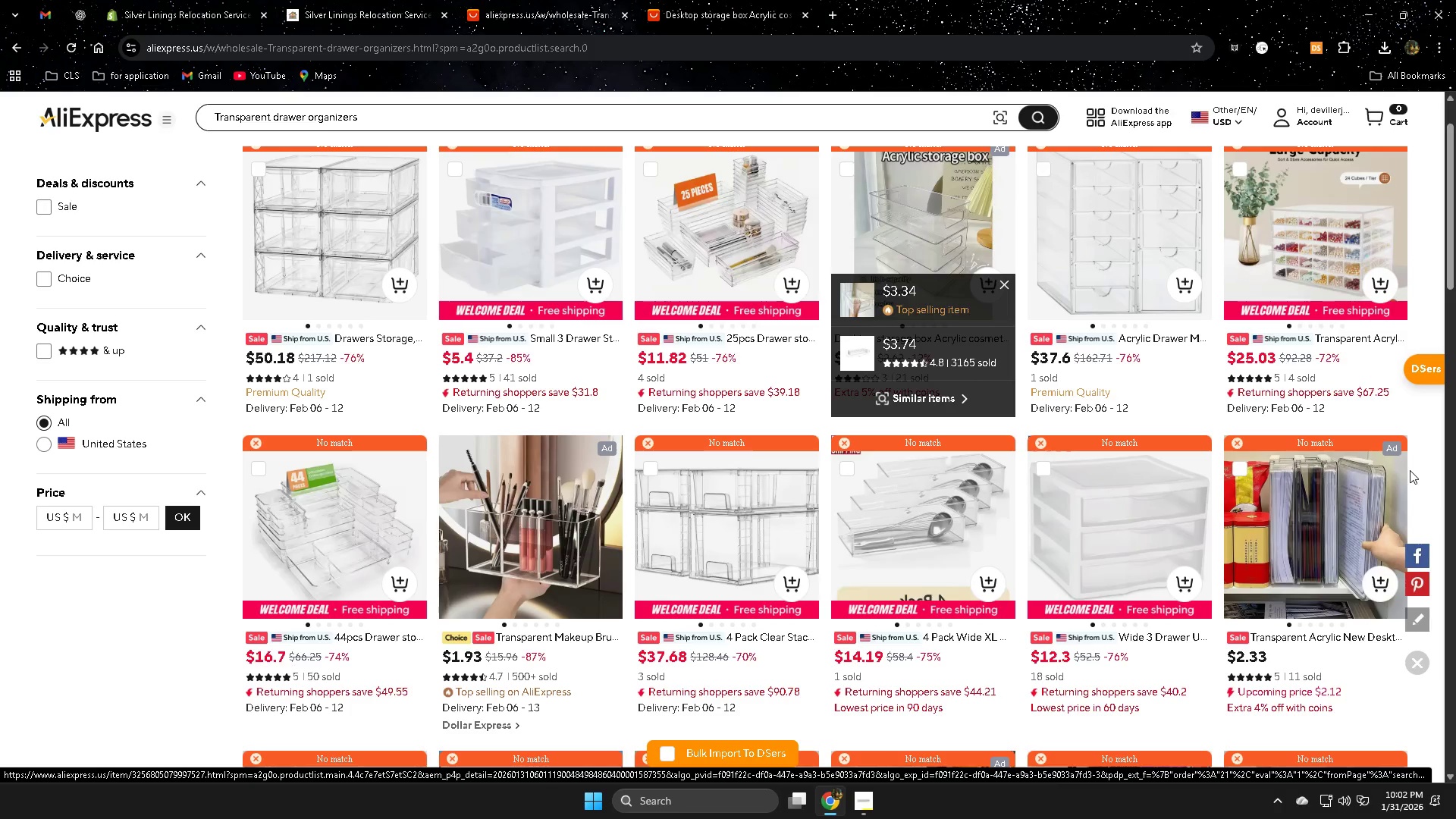 
scroll: coordinate [1379, 468], scroll_direction: down, amount: 3.0
 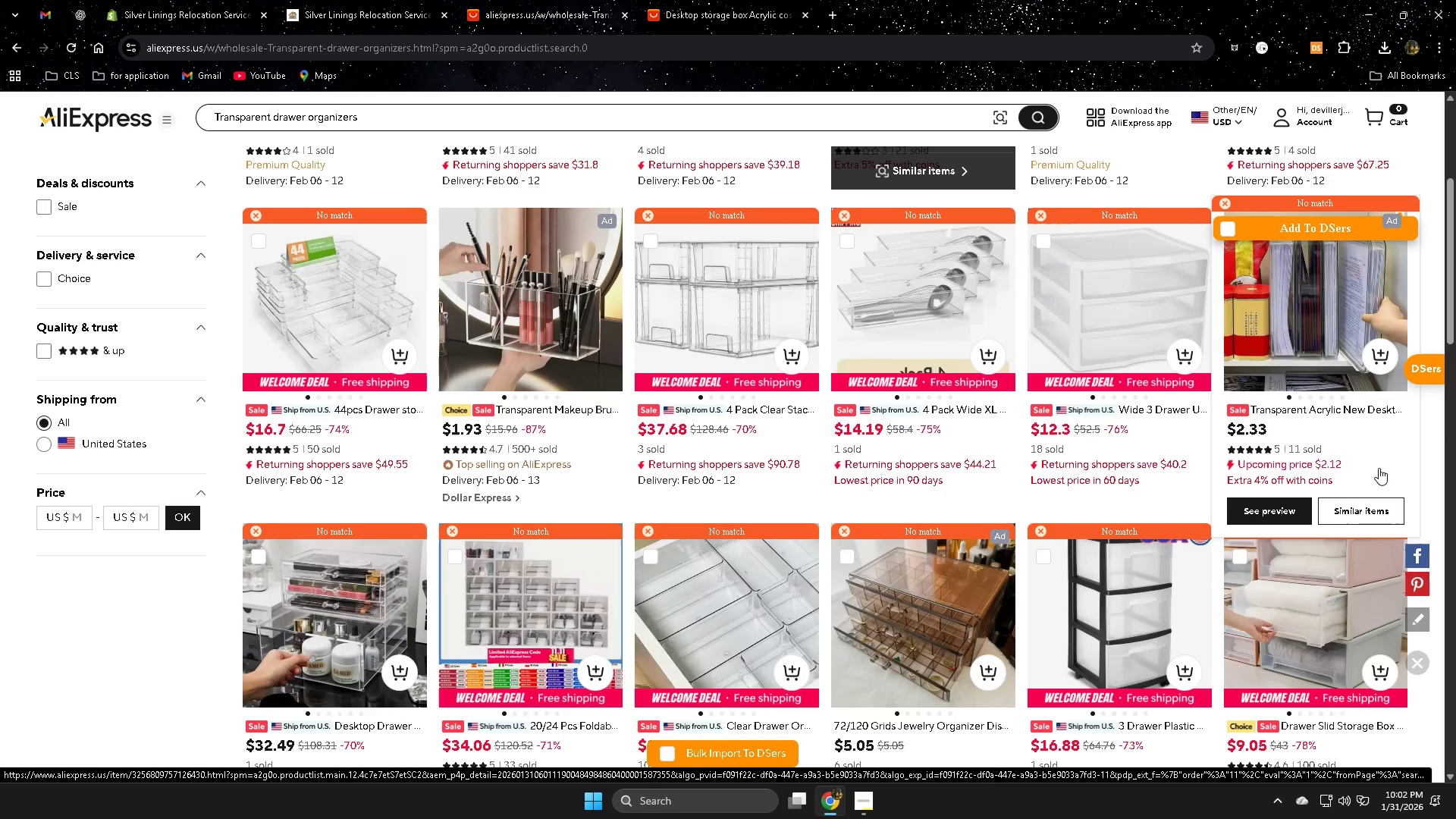 
scroll: coordinate [1375, 468], scroll_direction: up, amount: 4.0
 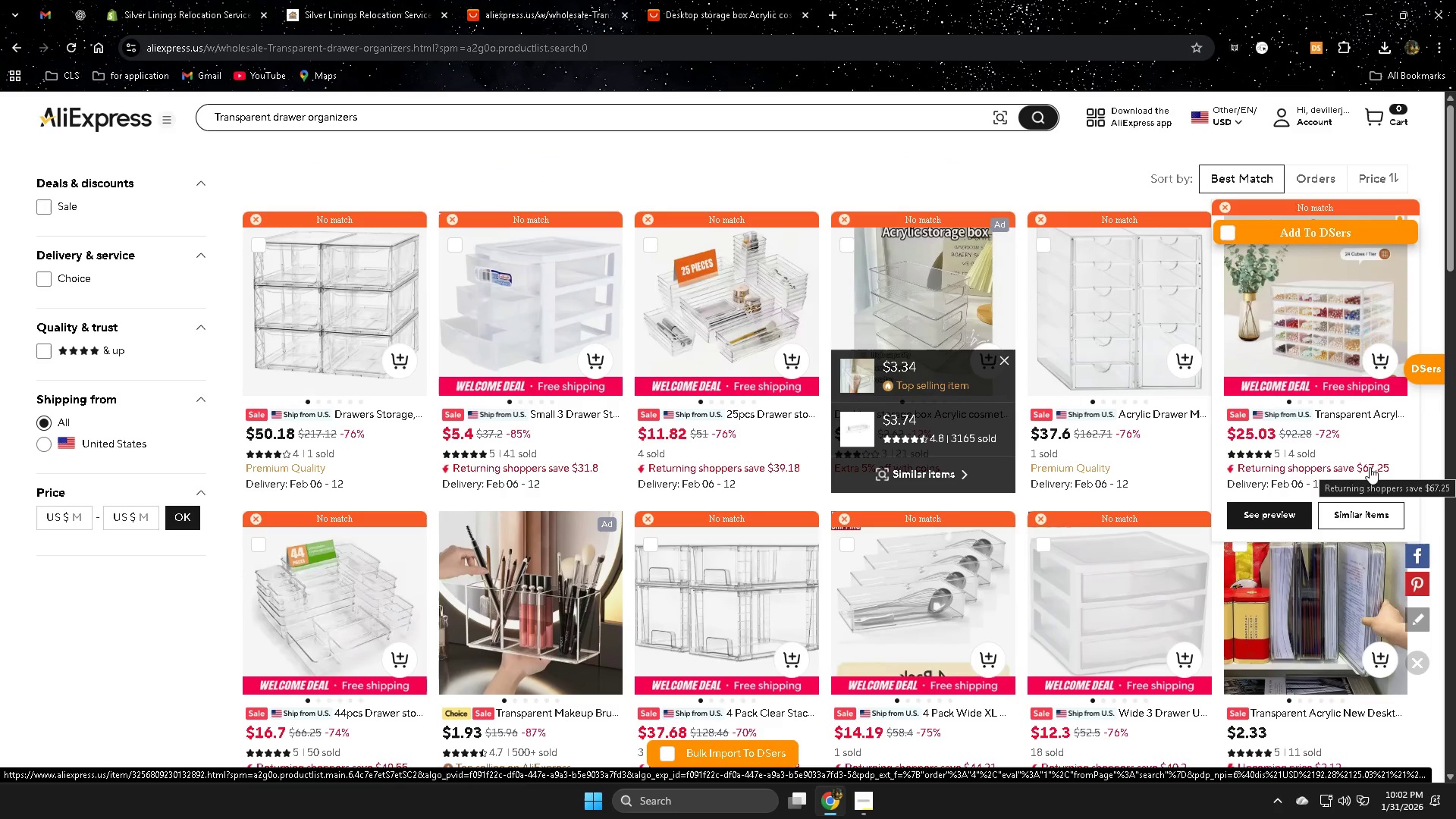 
scroll: coordinate [1367, 467], scroll_direction: down, amount: 7.0
 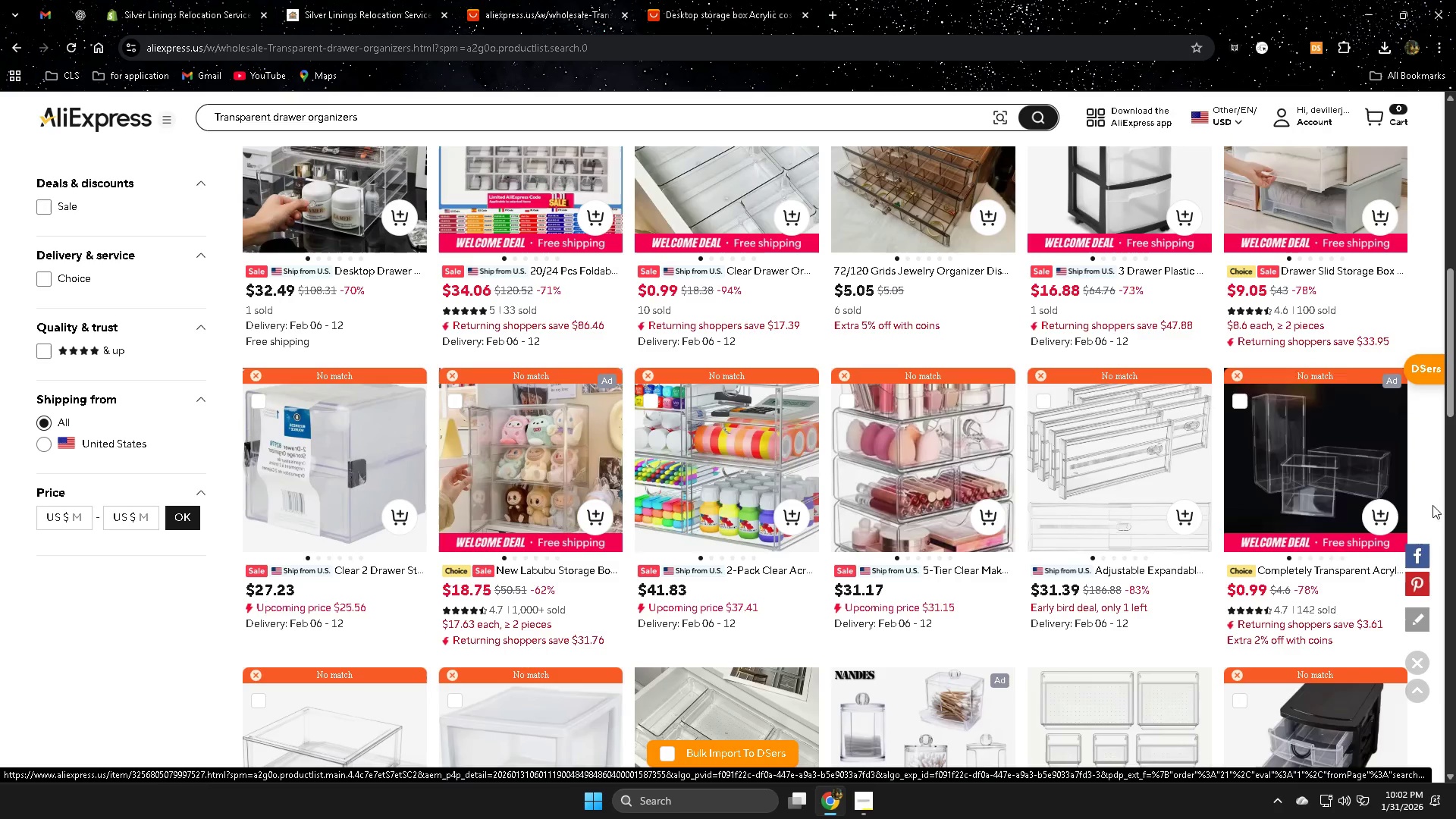 
left_click([865, 792])